 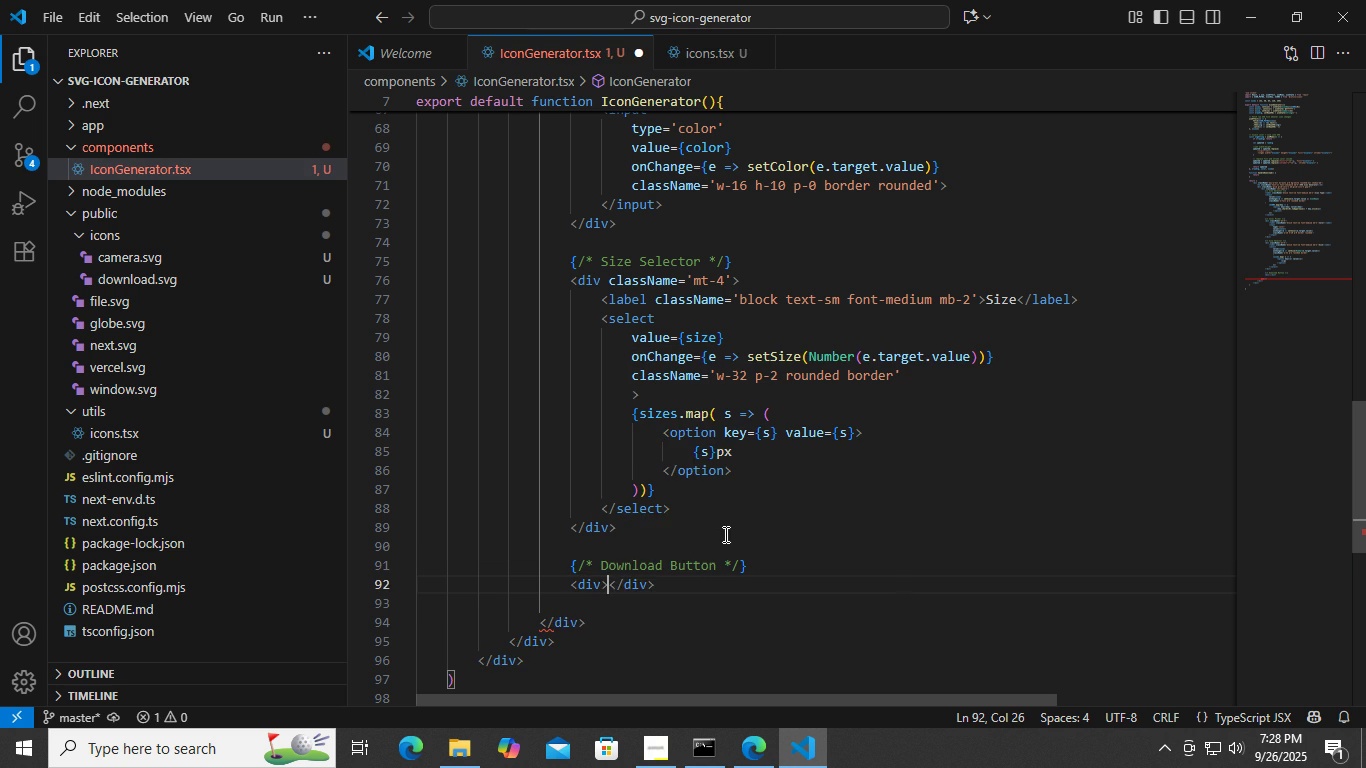 
key(Enter)
 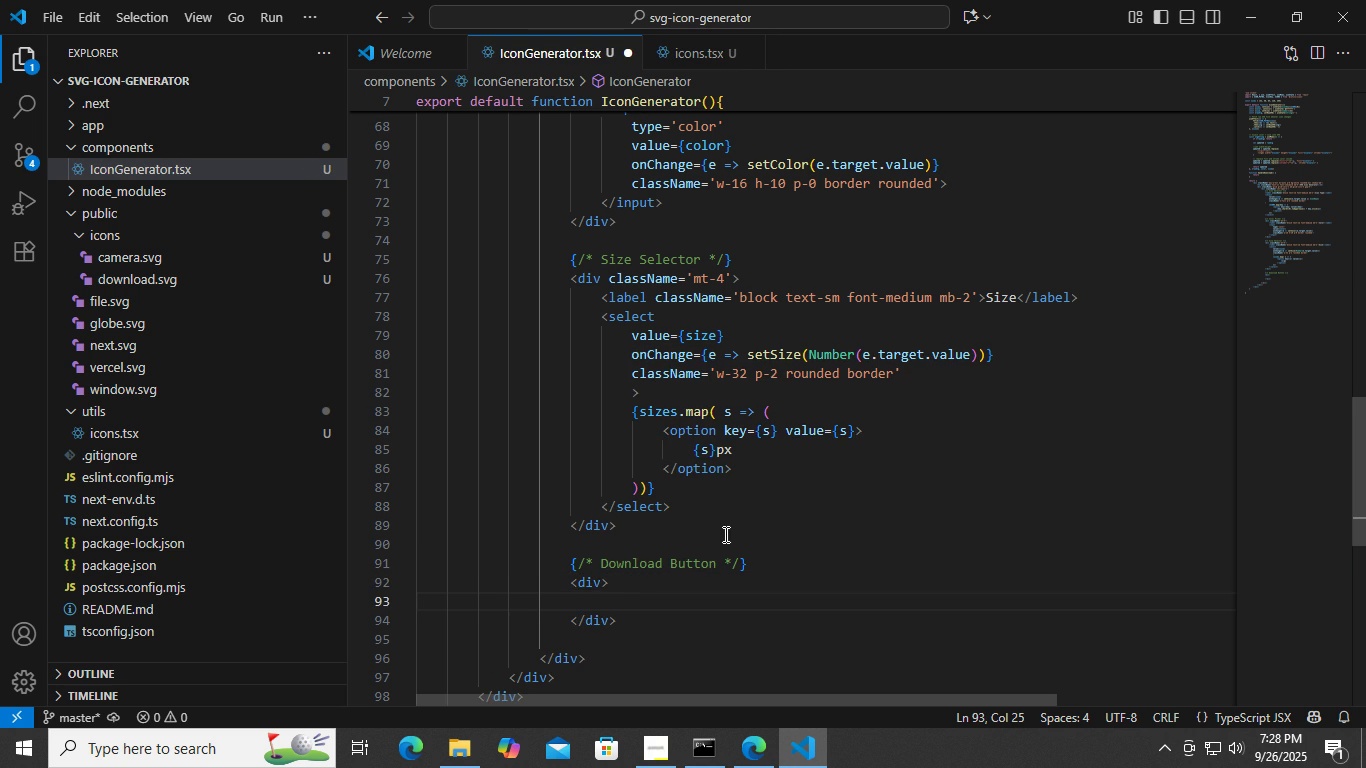 
key(ArrowUp)
 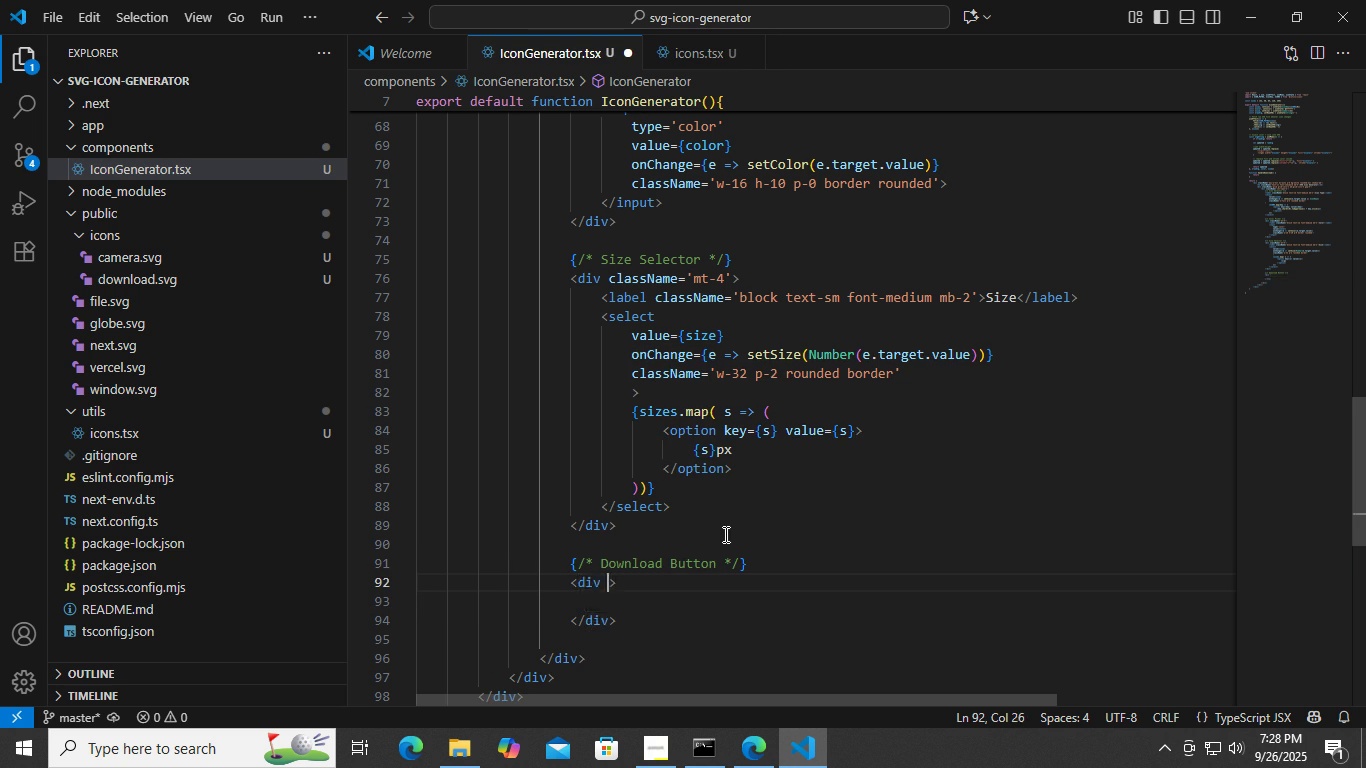 
type( clas)
 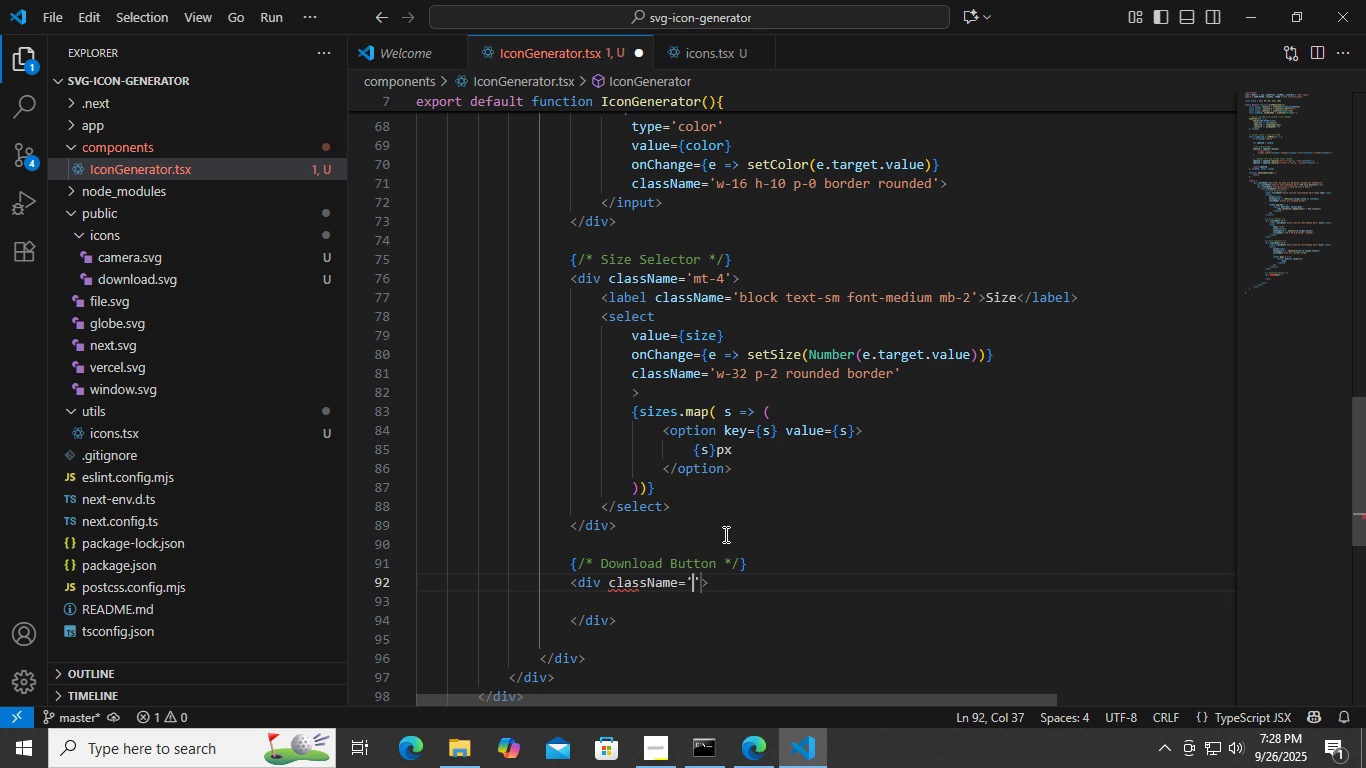 
key(Enter)
 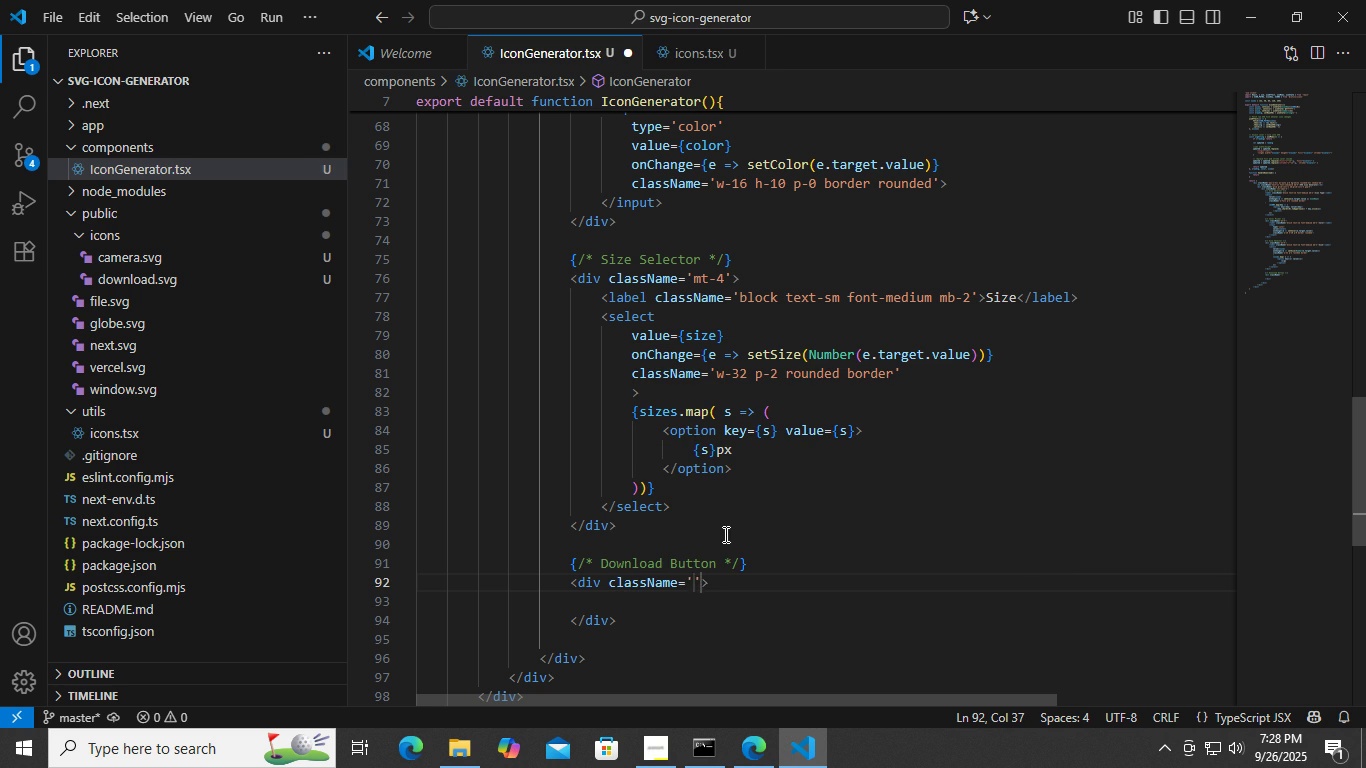 
wait(11.6)
 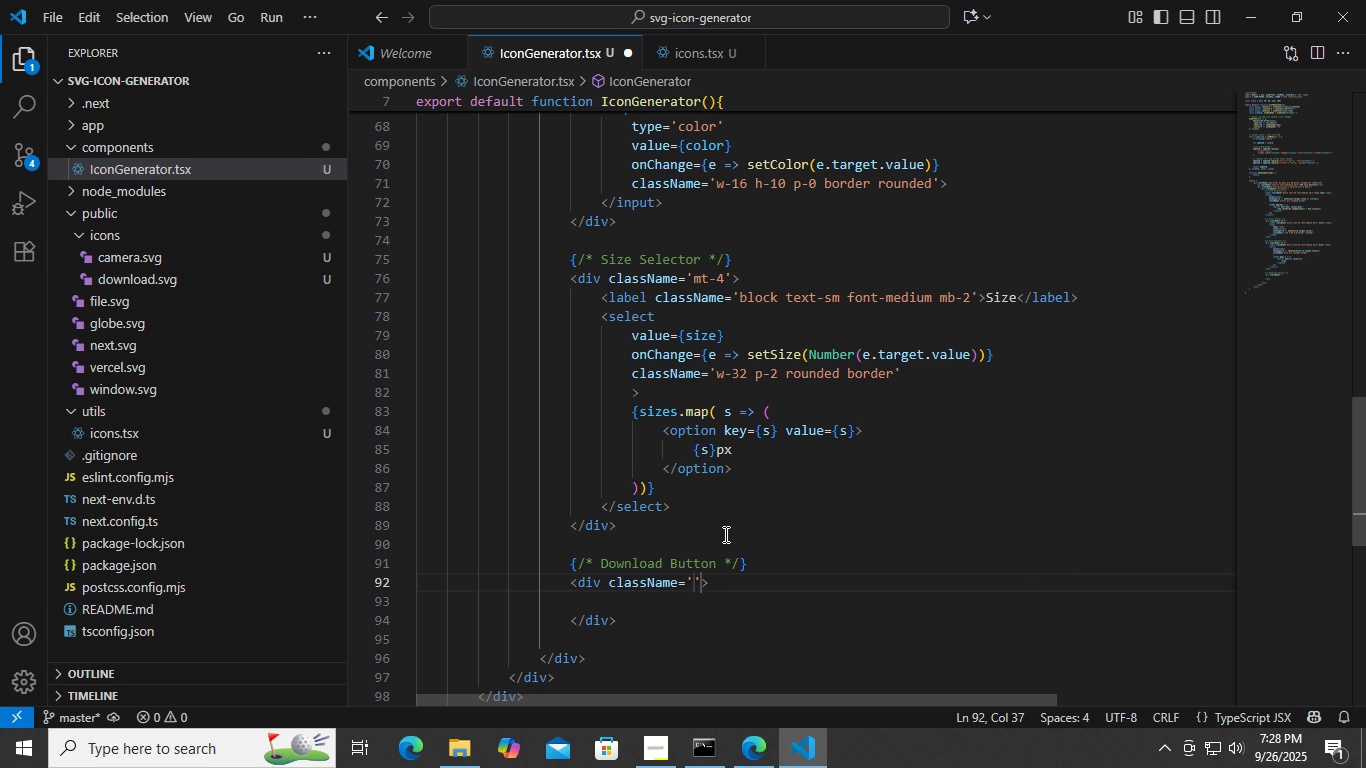 
type(mt-6 flex gap-3)